 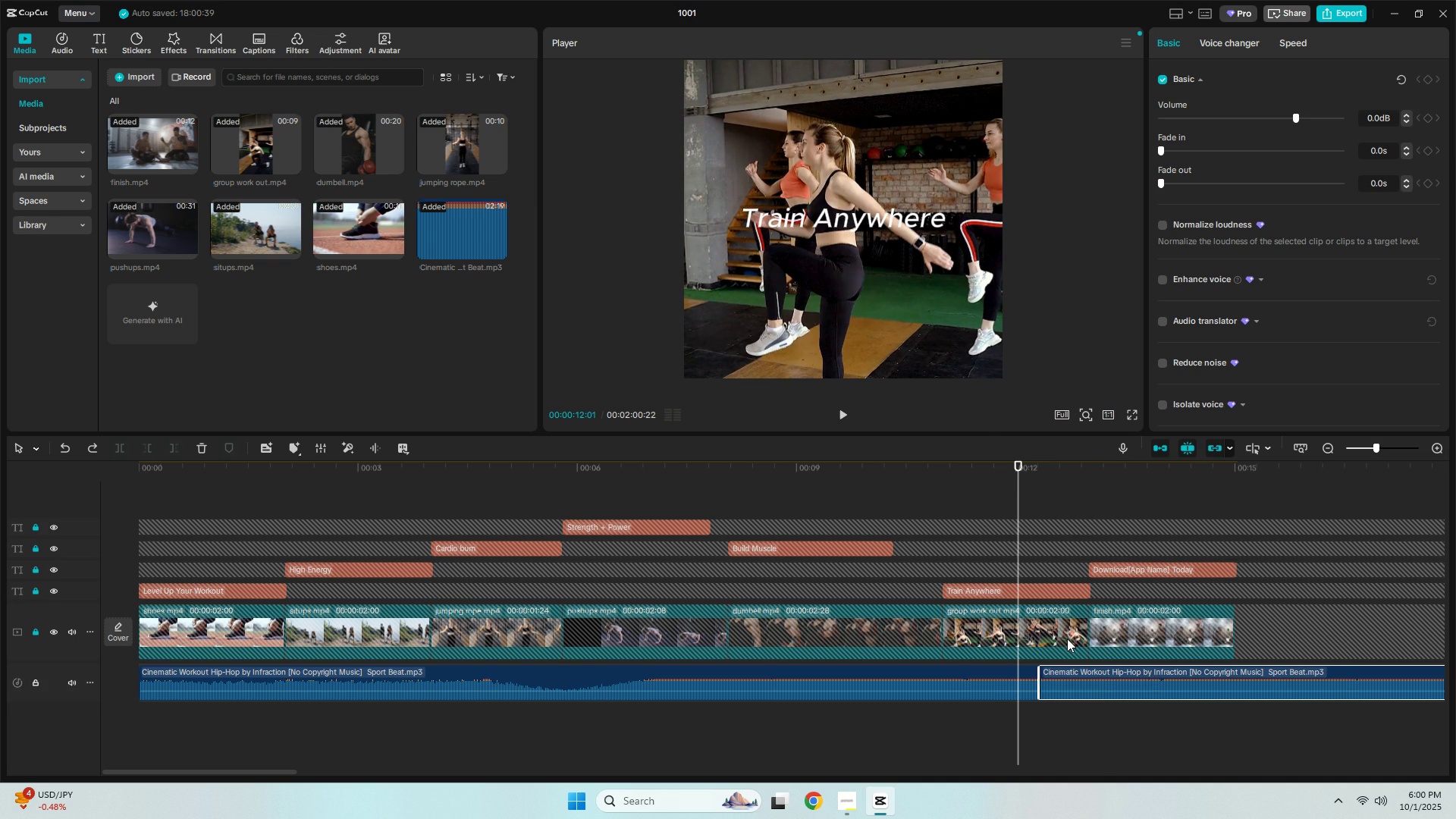 
key(Control+Z)
 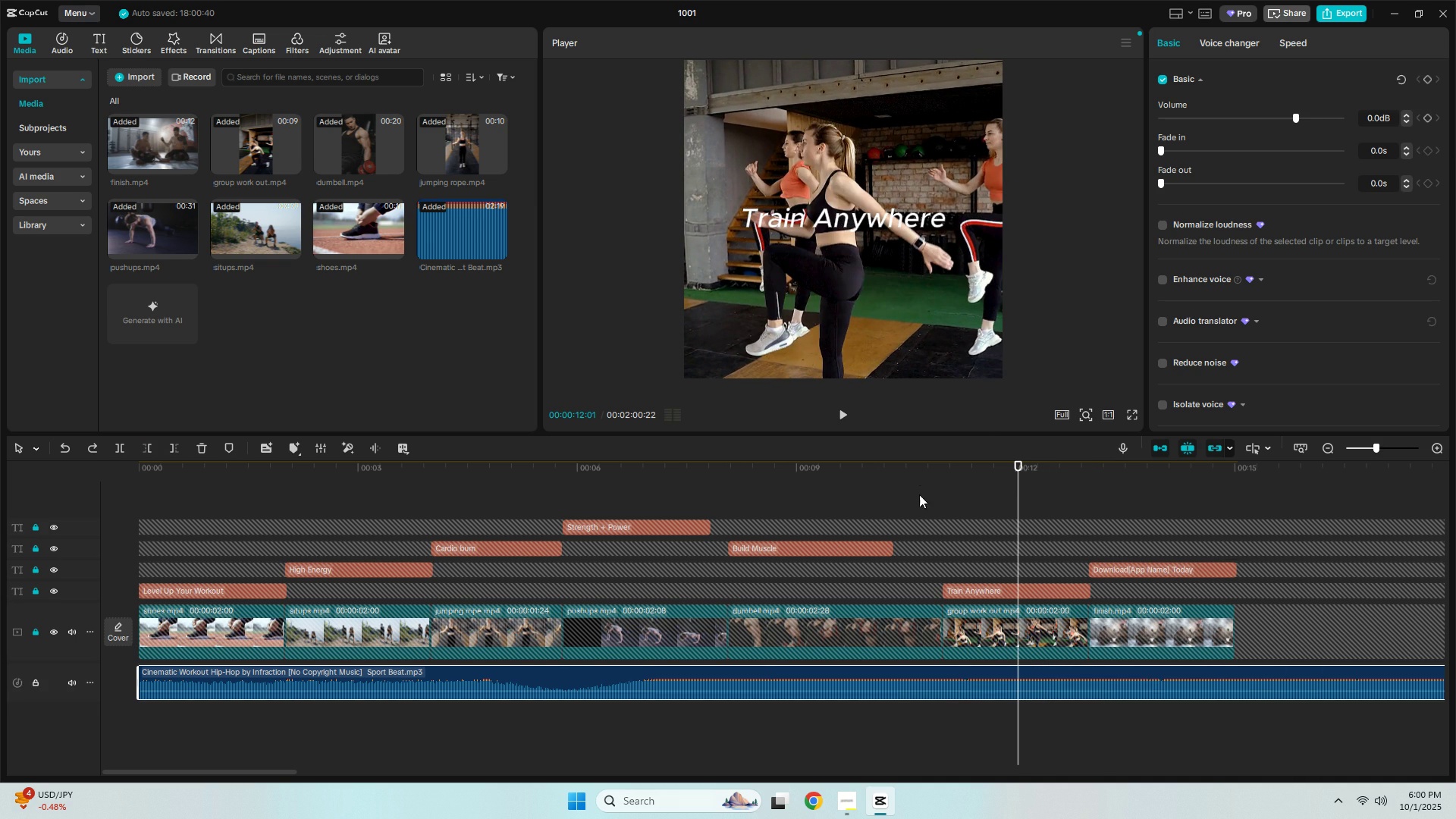 
left_click([919, 468])
 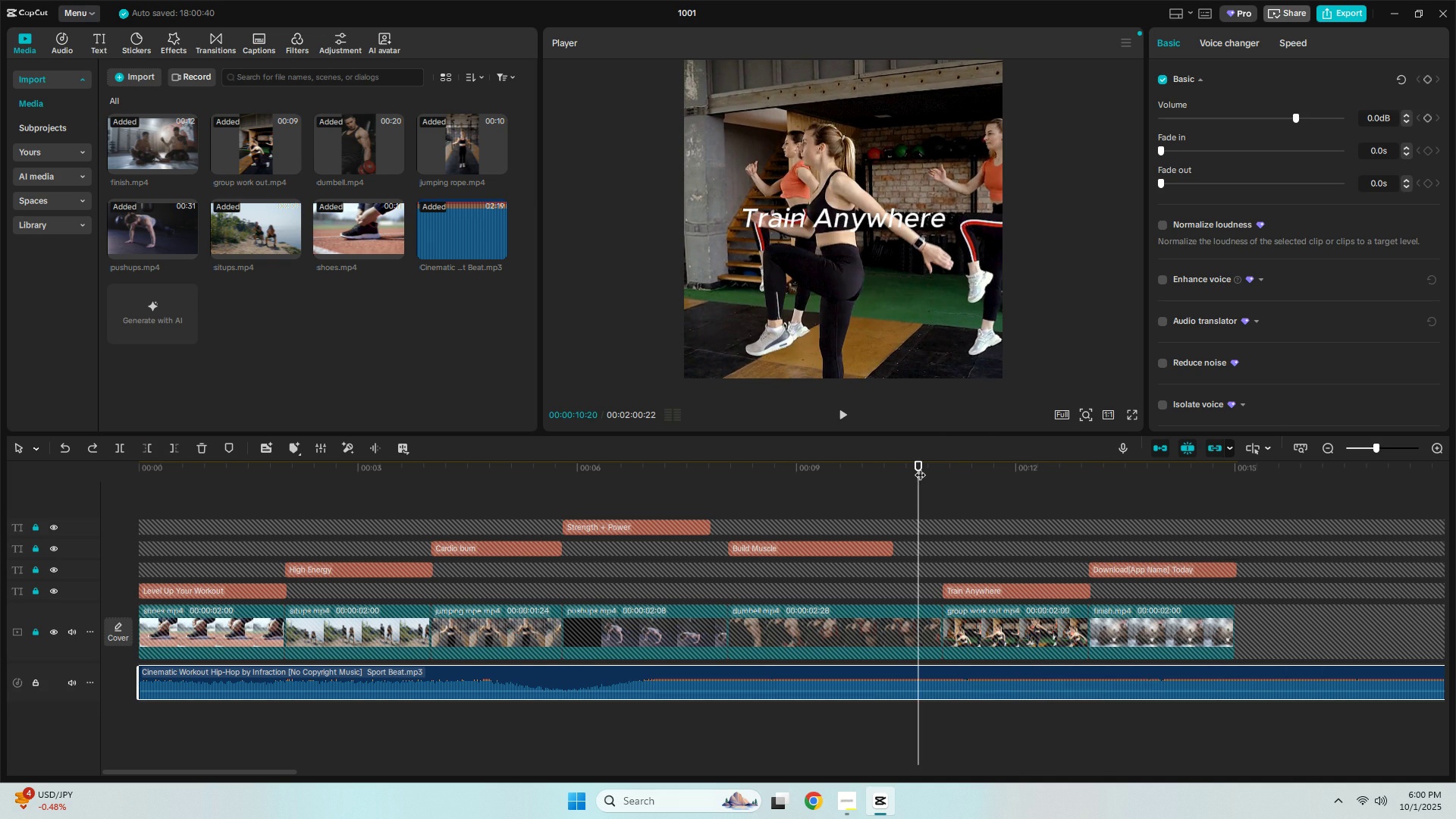 
key(Space)
 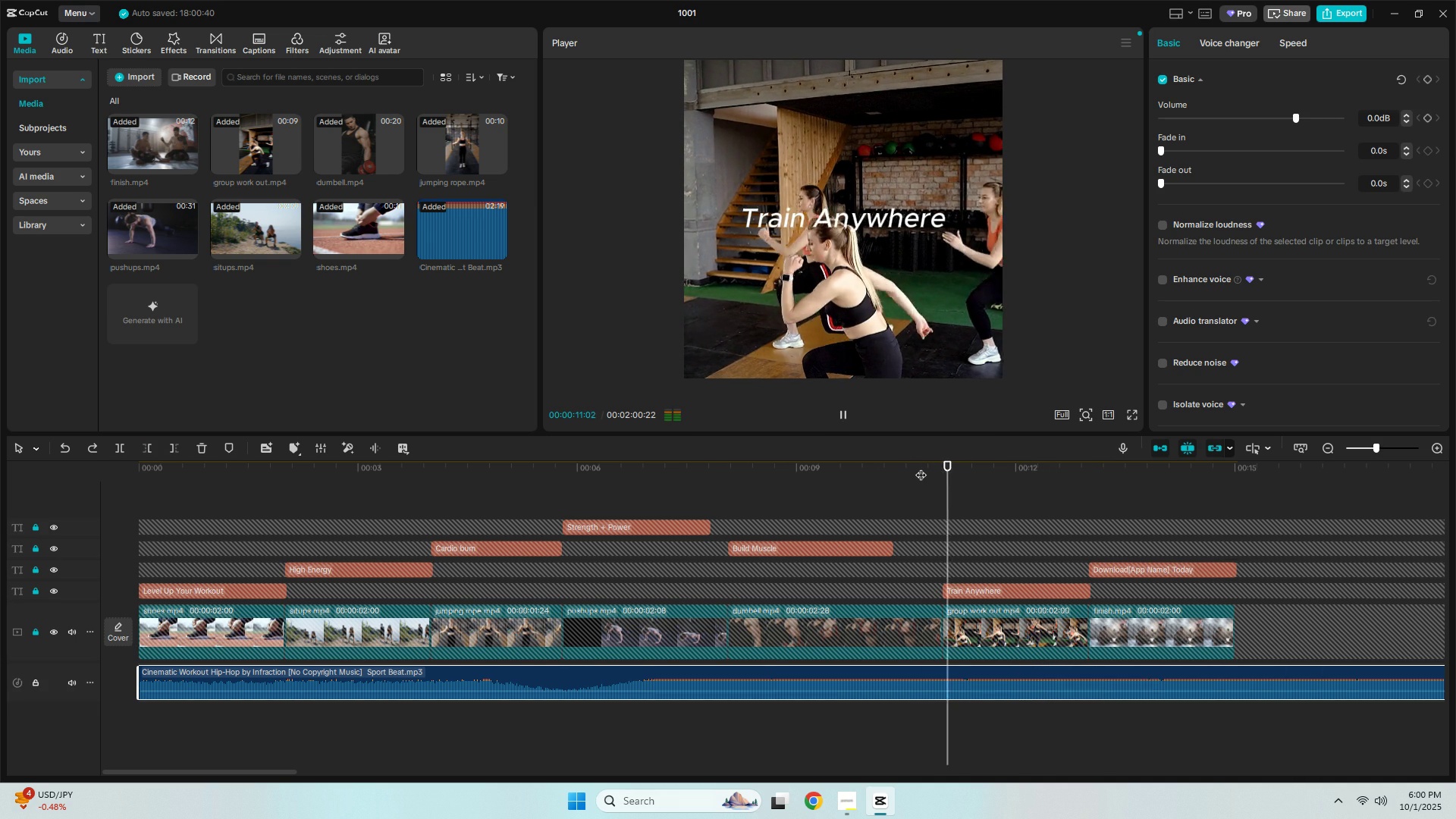 
key(Space)